 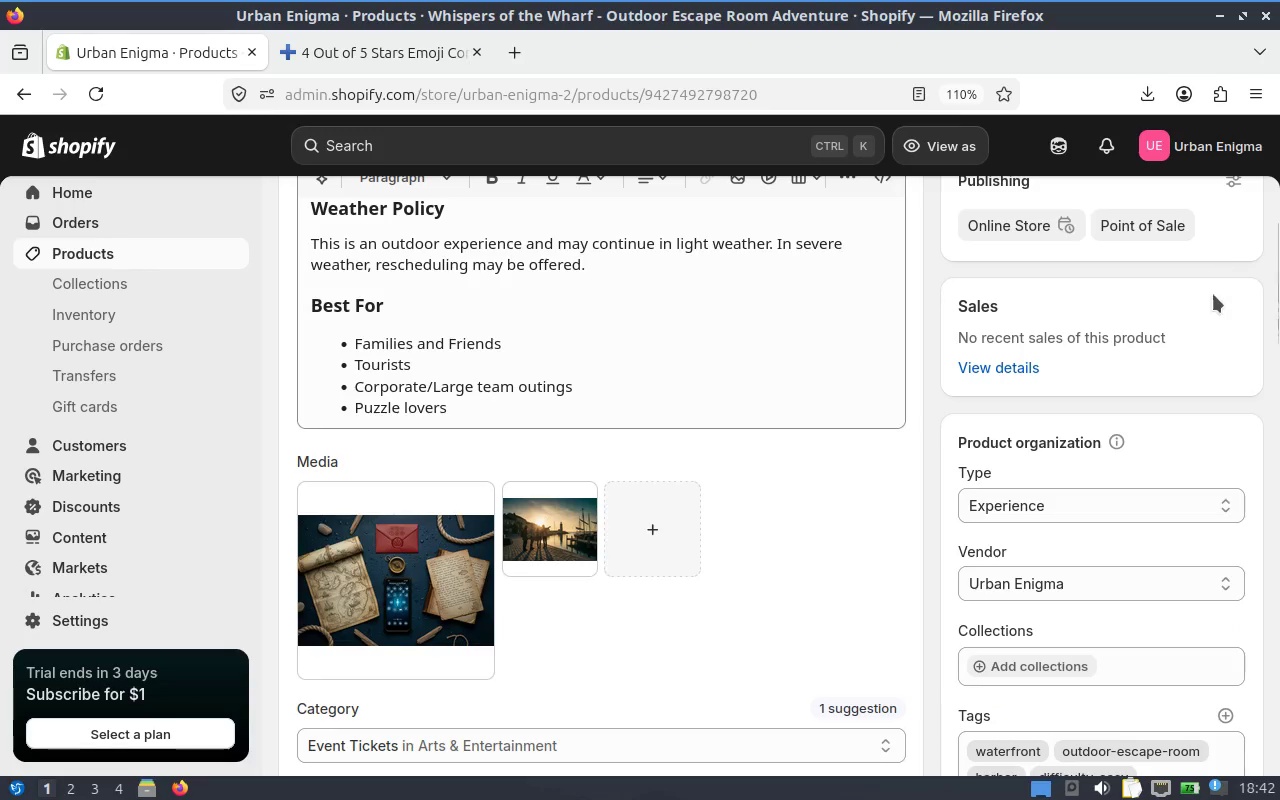 
left_click_drag(start_coordinate=[1279, 289], to_coordinate=[1279, 548])
 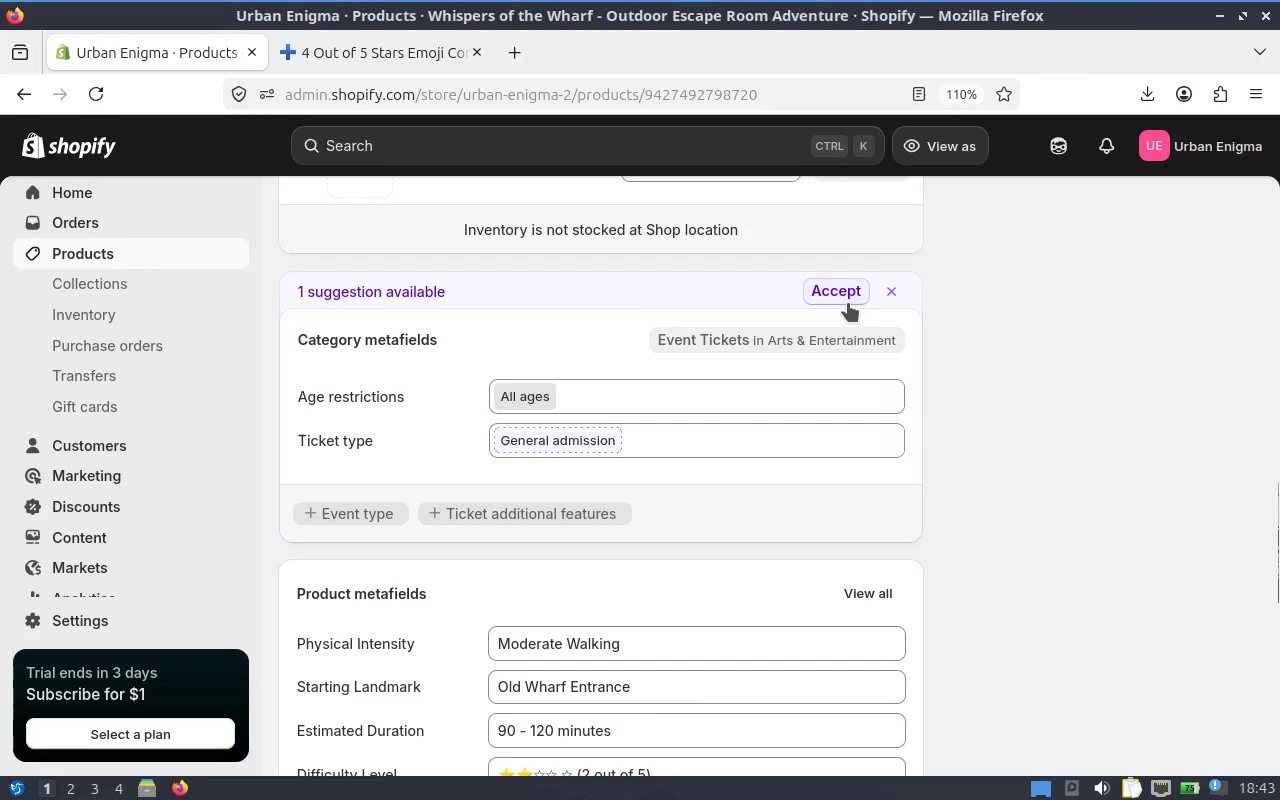 
left_click([848, 303])
 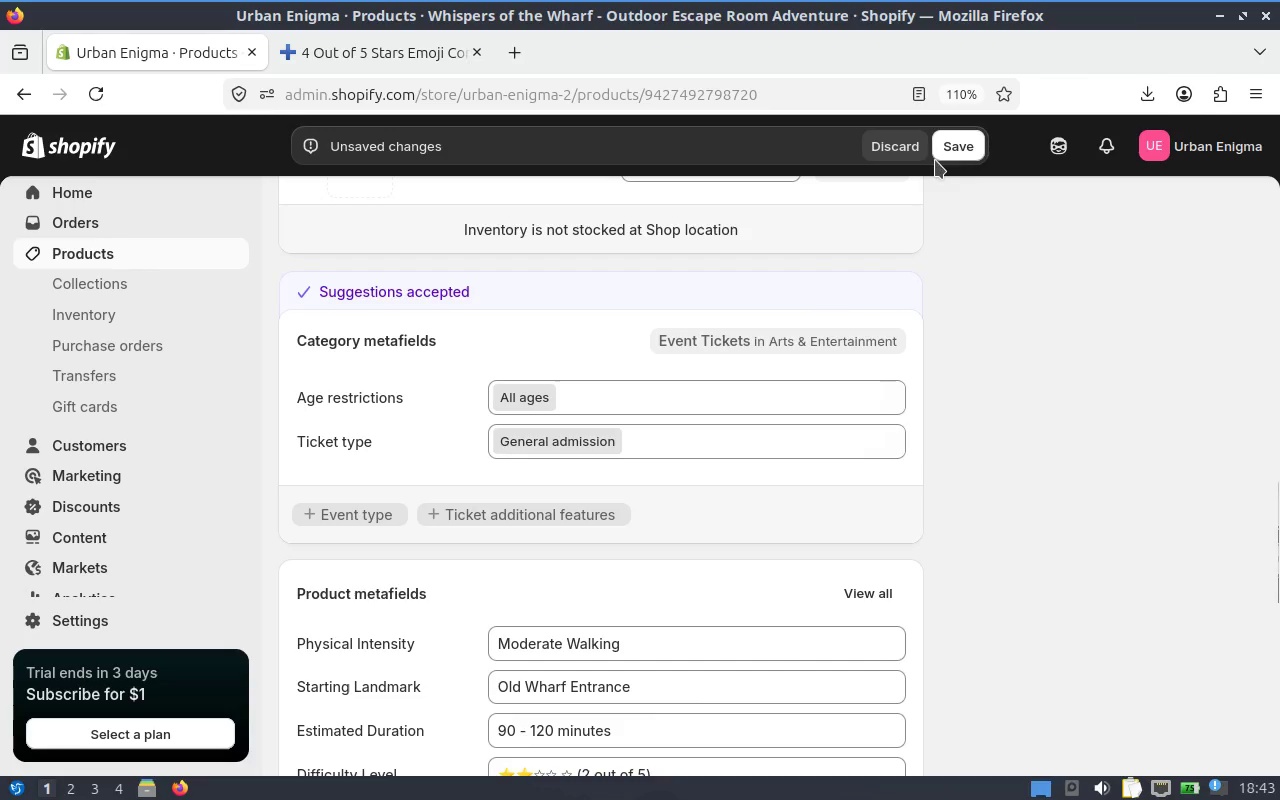 
left_click([971, 148])
 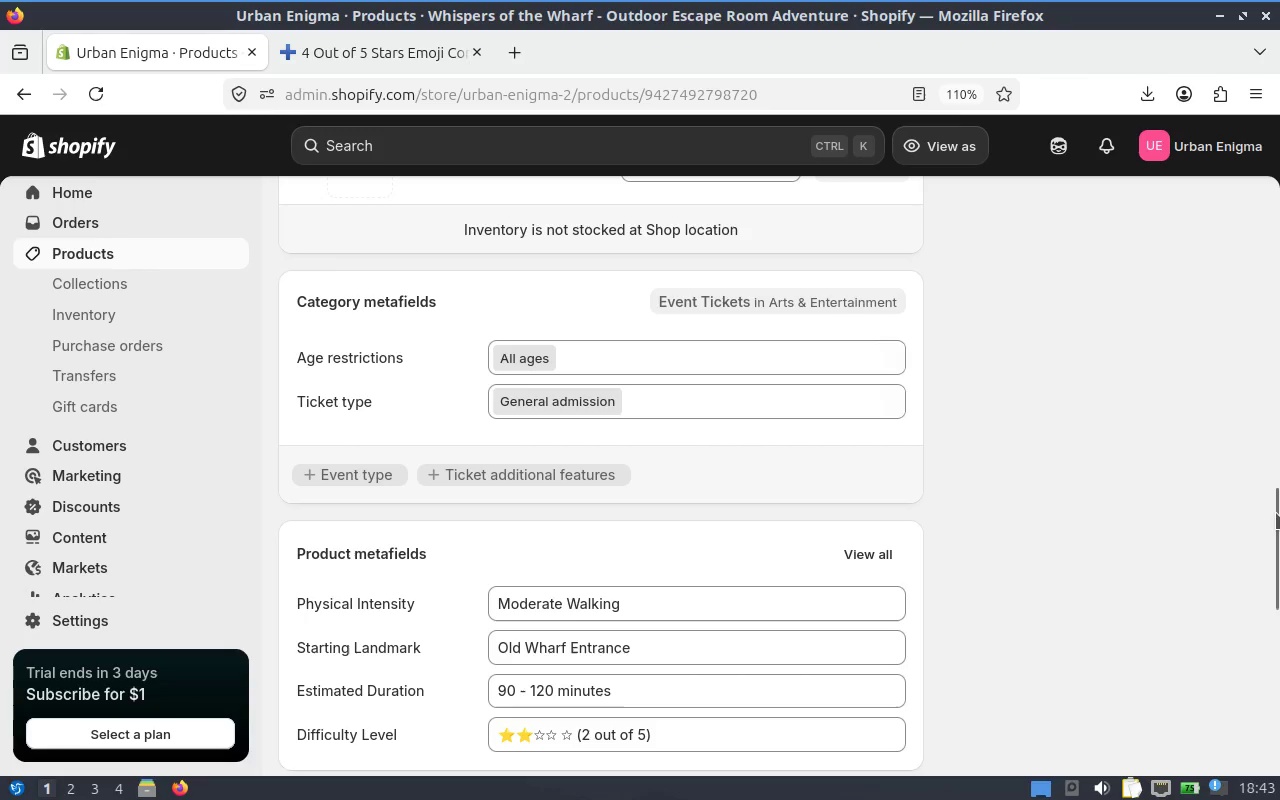 
wait(15.94)
 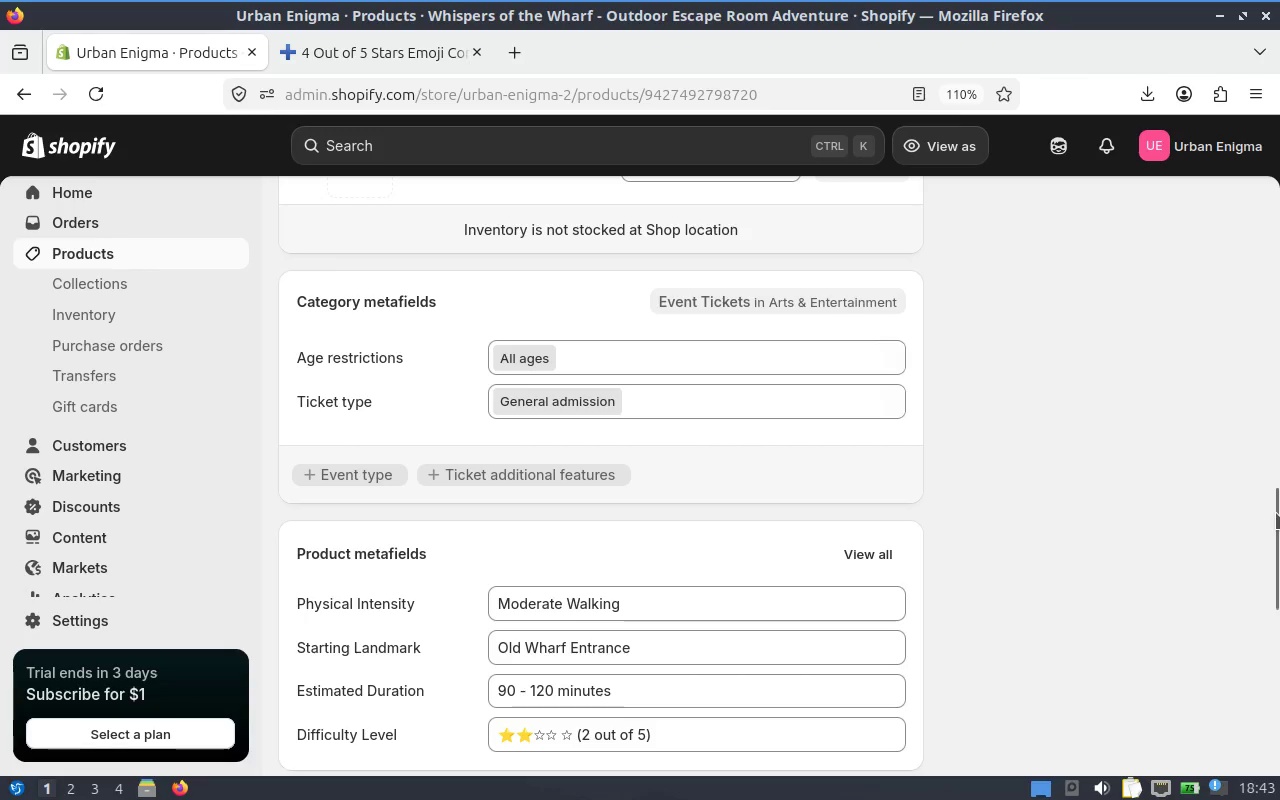 
key(Alt+Tab)